 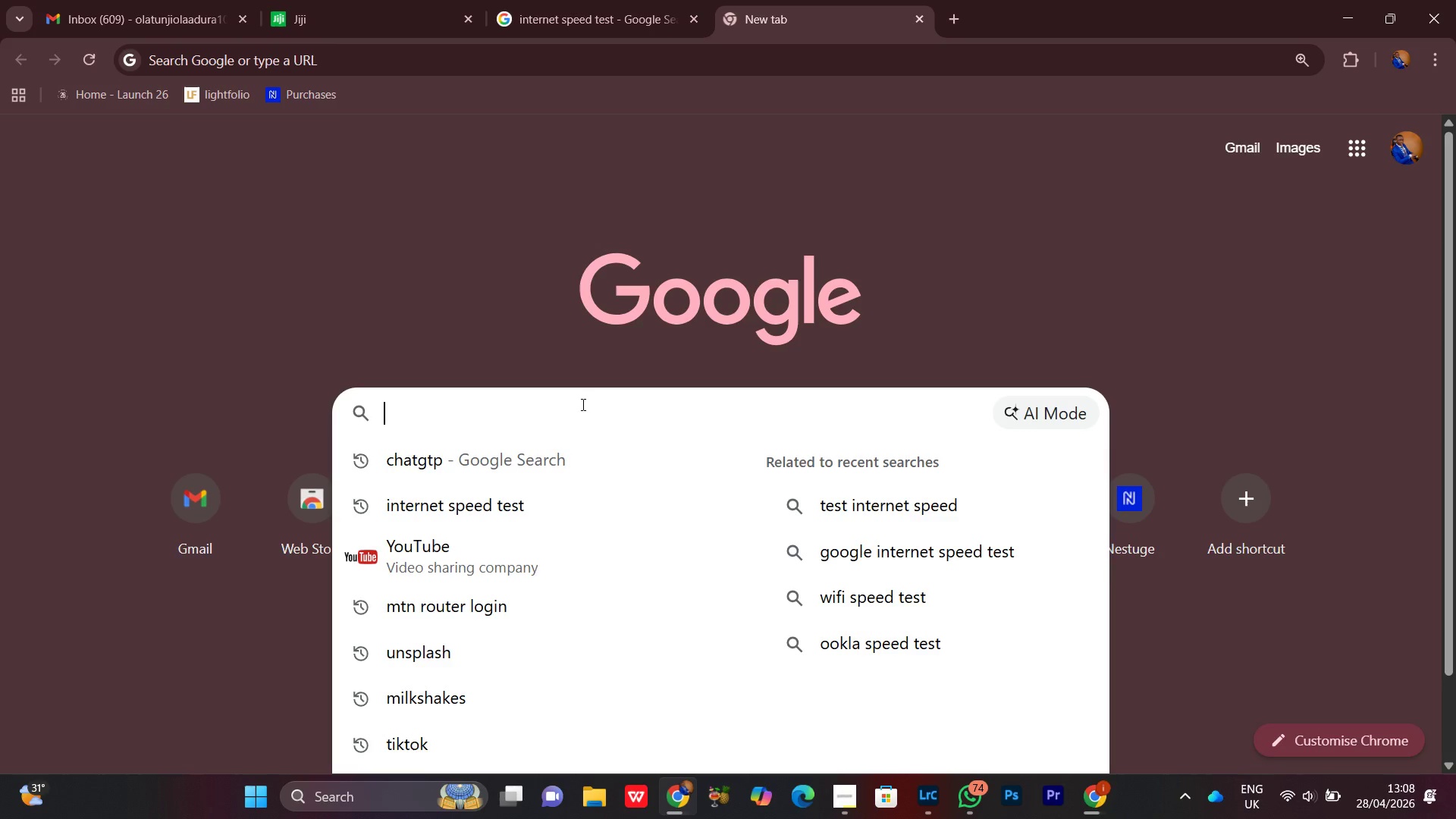 
type(uin)
key(Backspace)
key(Backspace)
key(Backspace)
type(unsl)
key(Backspace)
type(plas)
 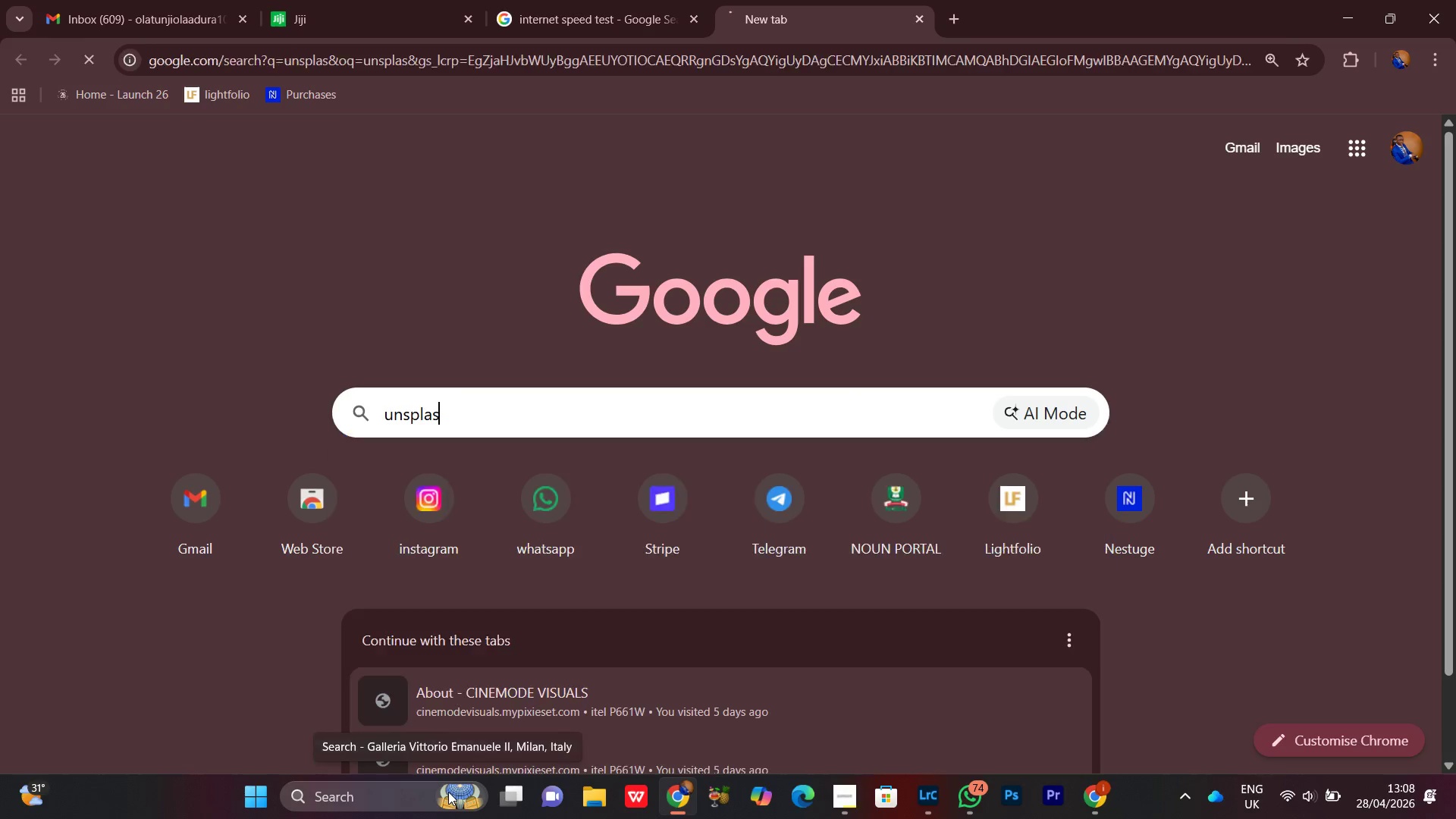 
key(Enter)
 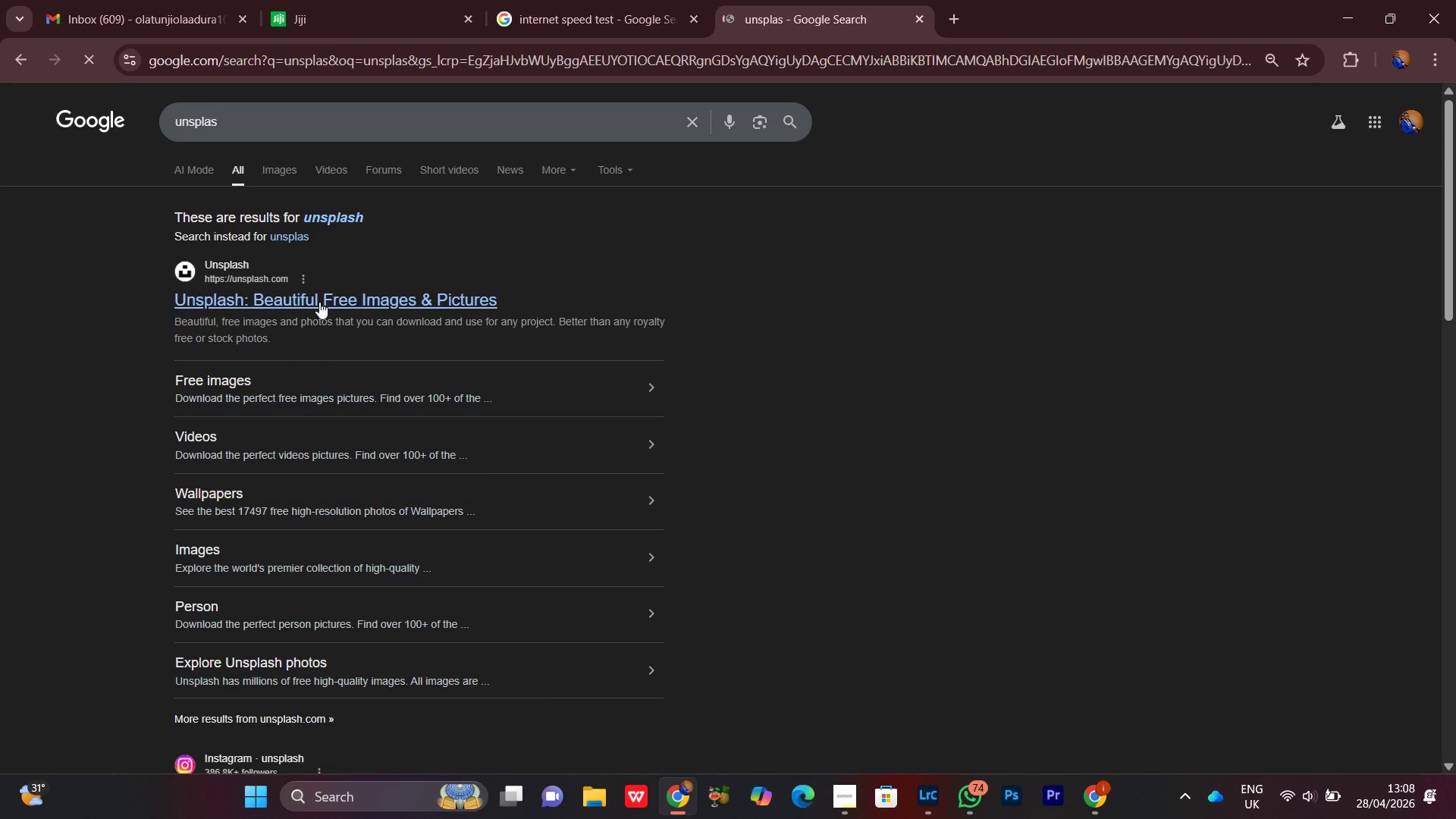 
scroll: coordinate [320, 319], scroll_direction: none, amount: 0.0
 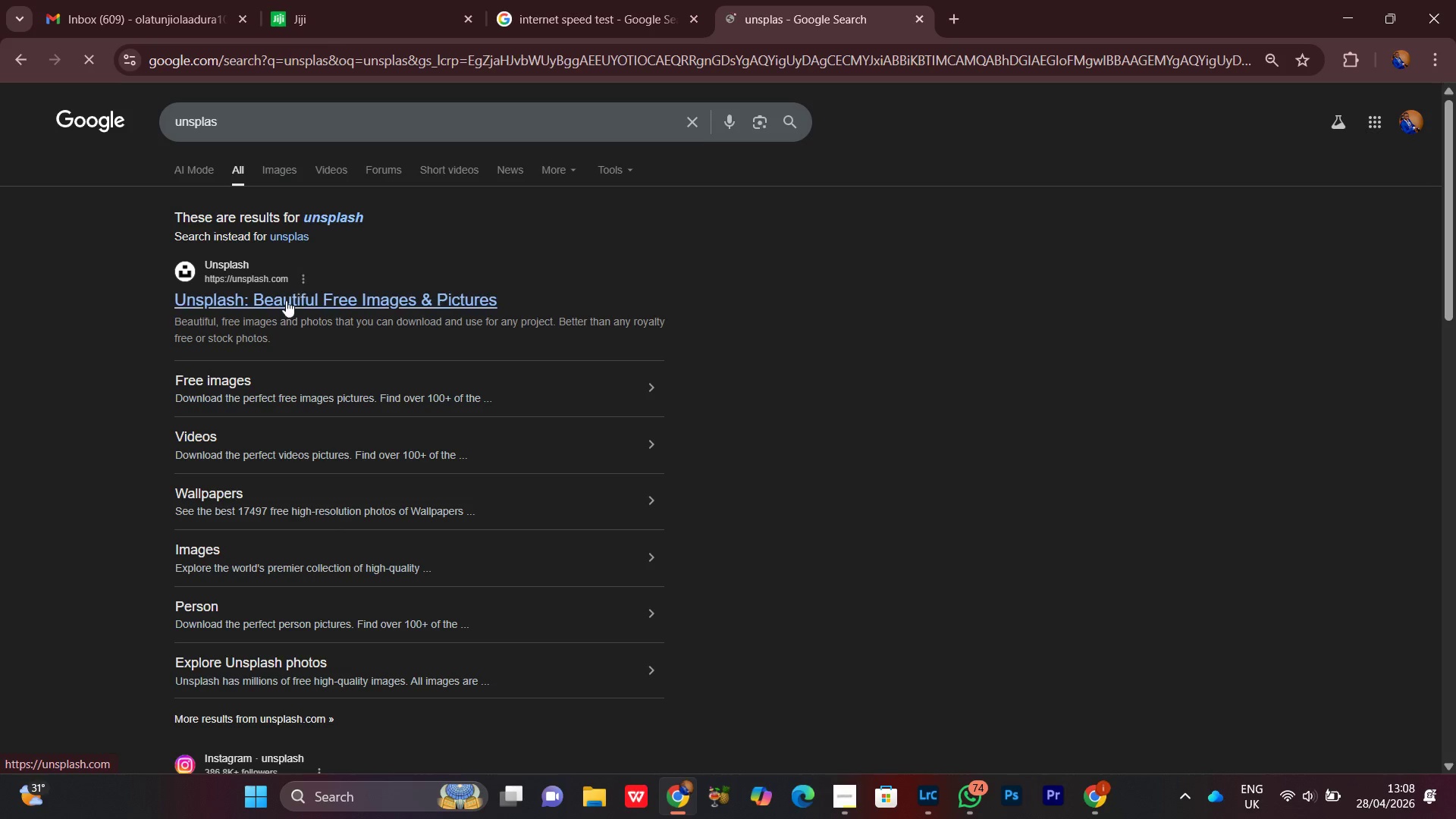 
left_click([286, 300])
 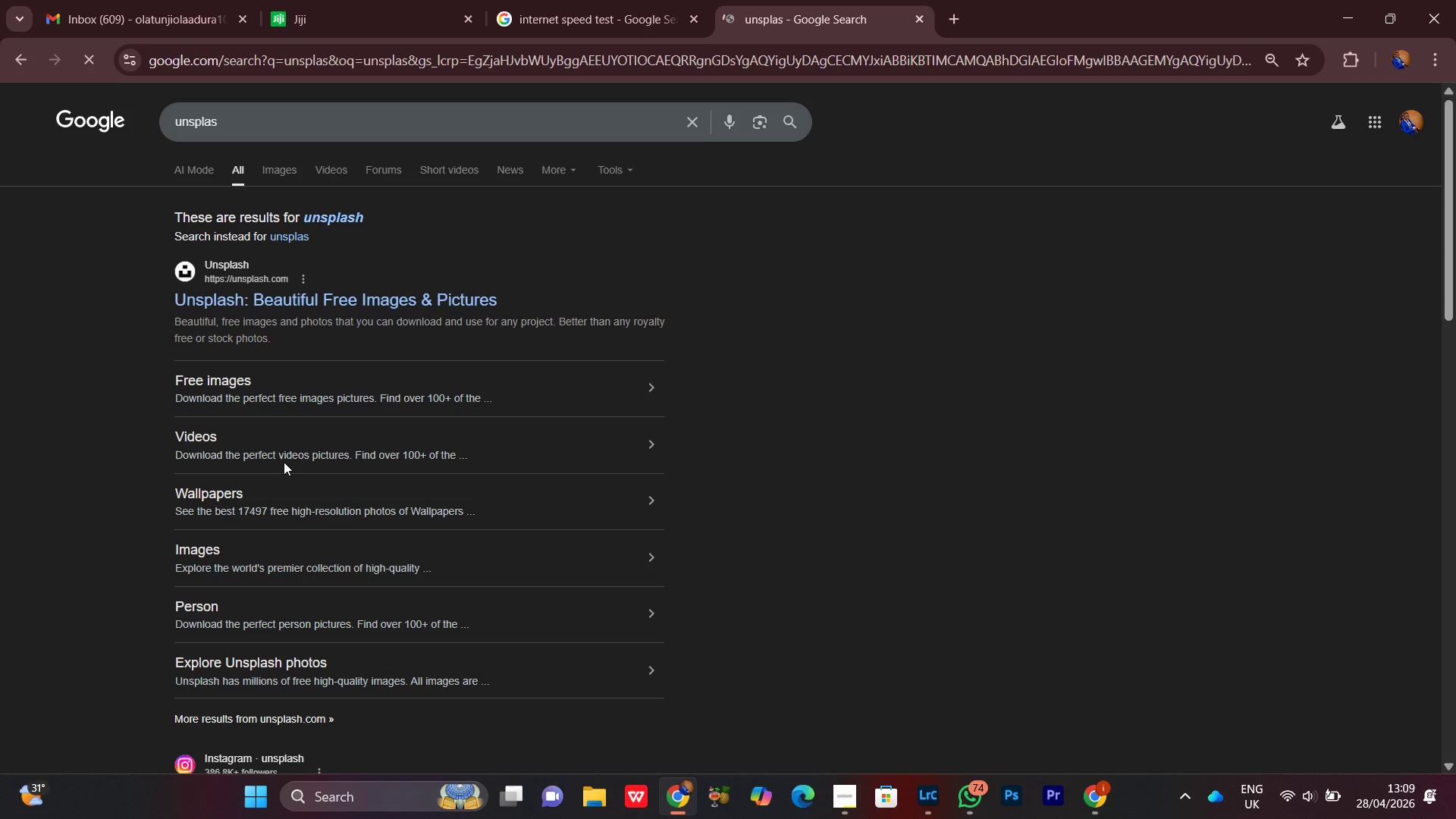 
wait(8.69)
 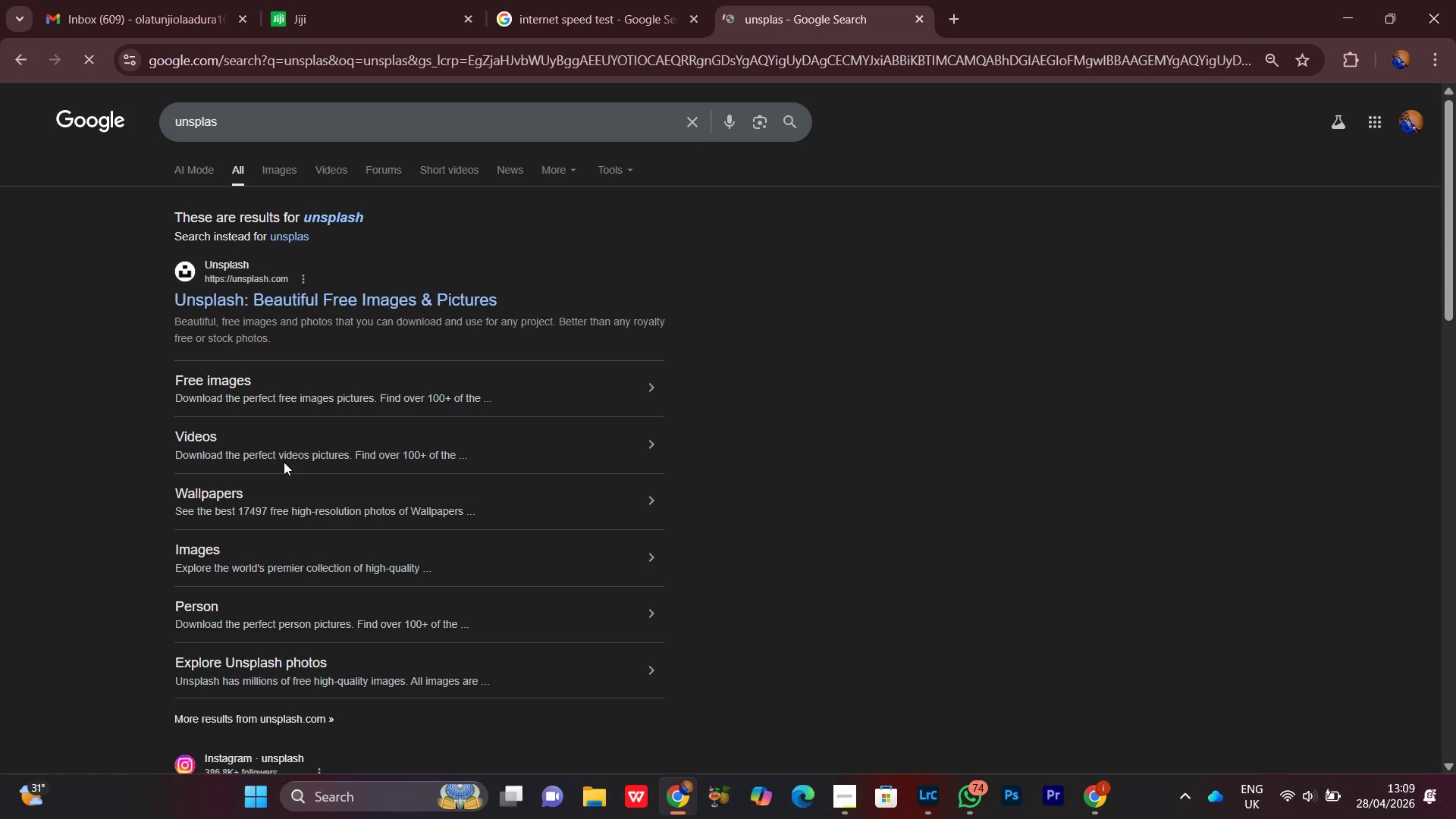 
scroll: coordinate [463, 555], scroll_direction: up, amount: 2.0
 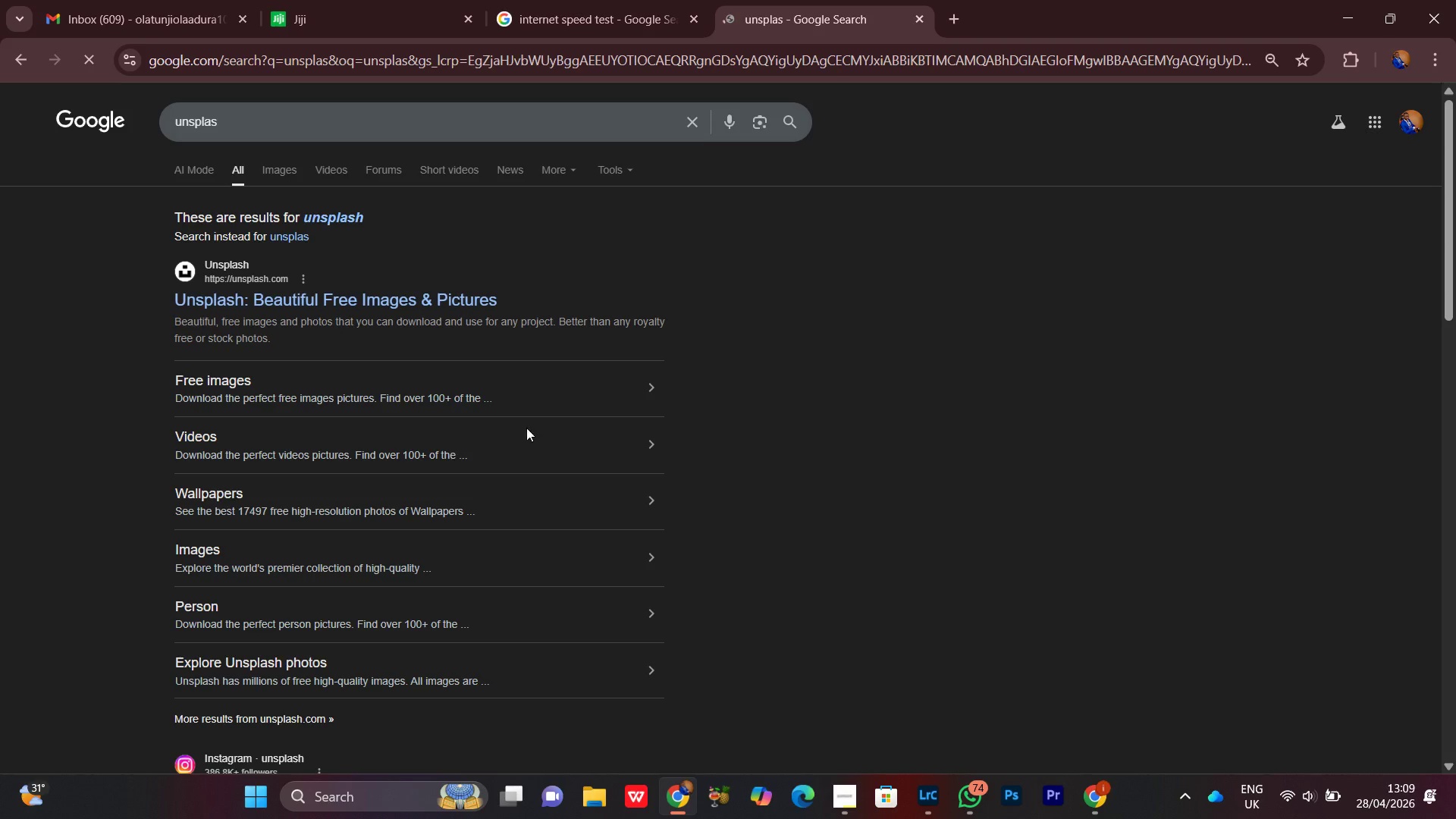 
left_click([357, 281])
 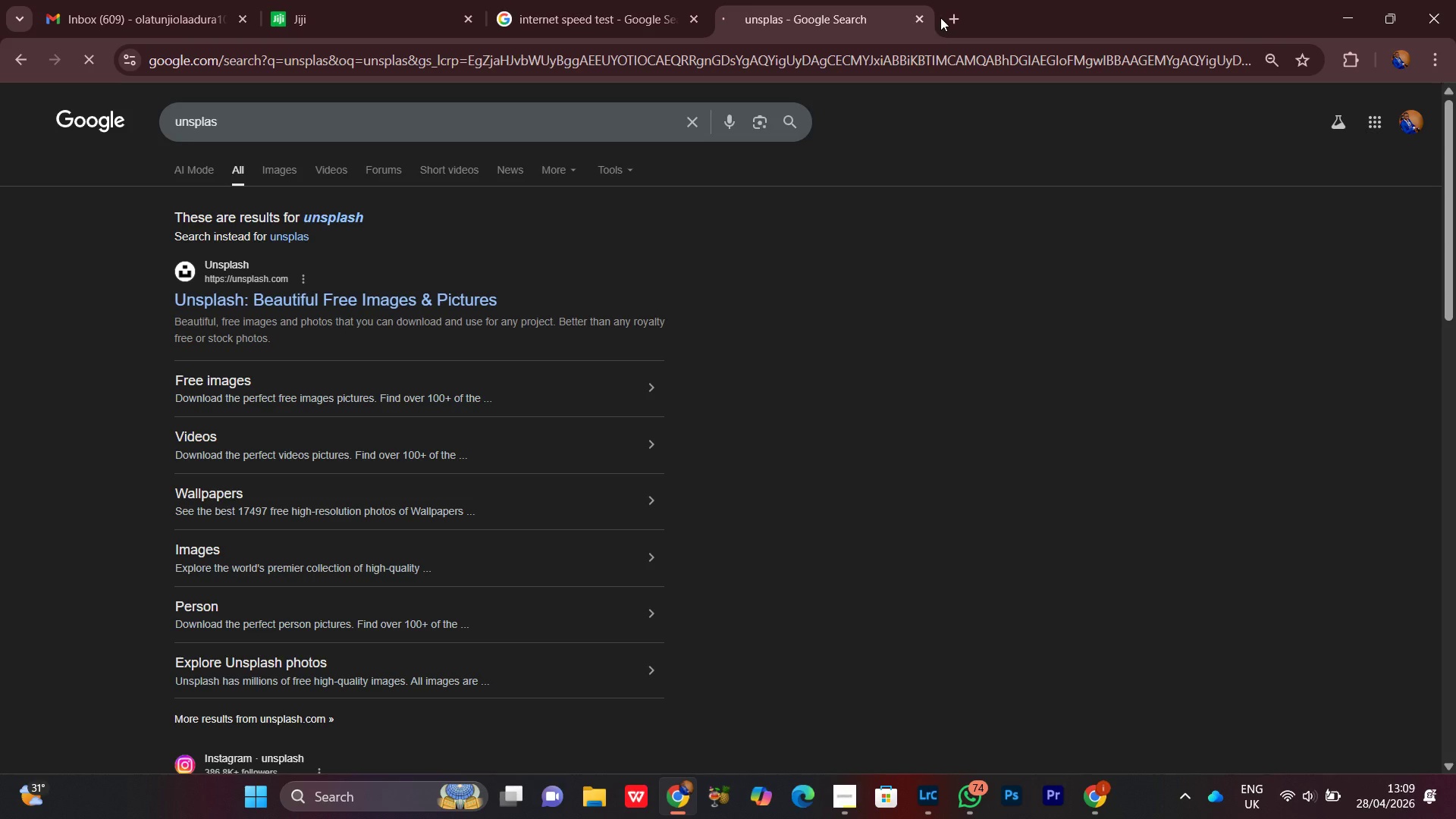 
left_click([946, 18])
 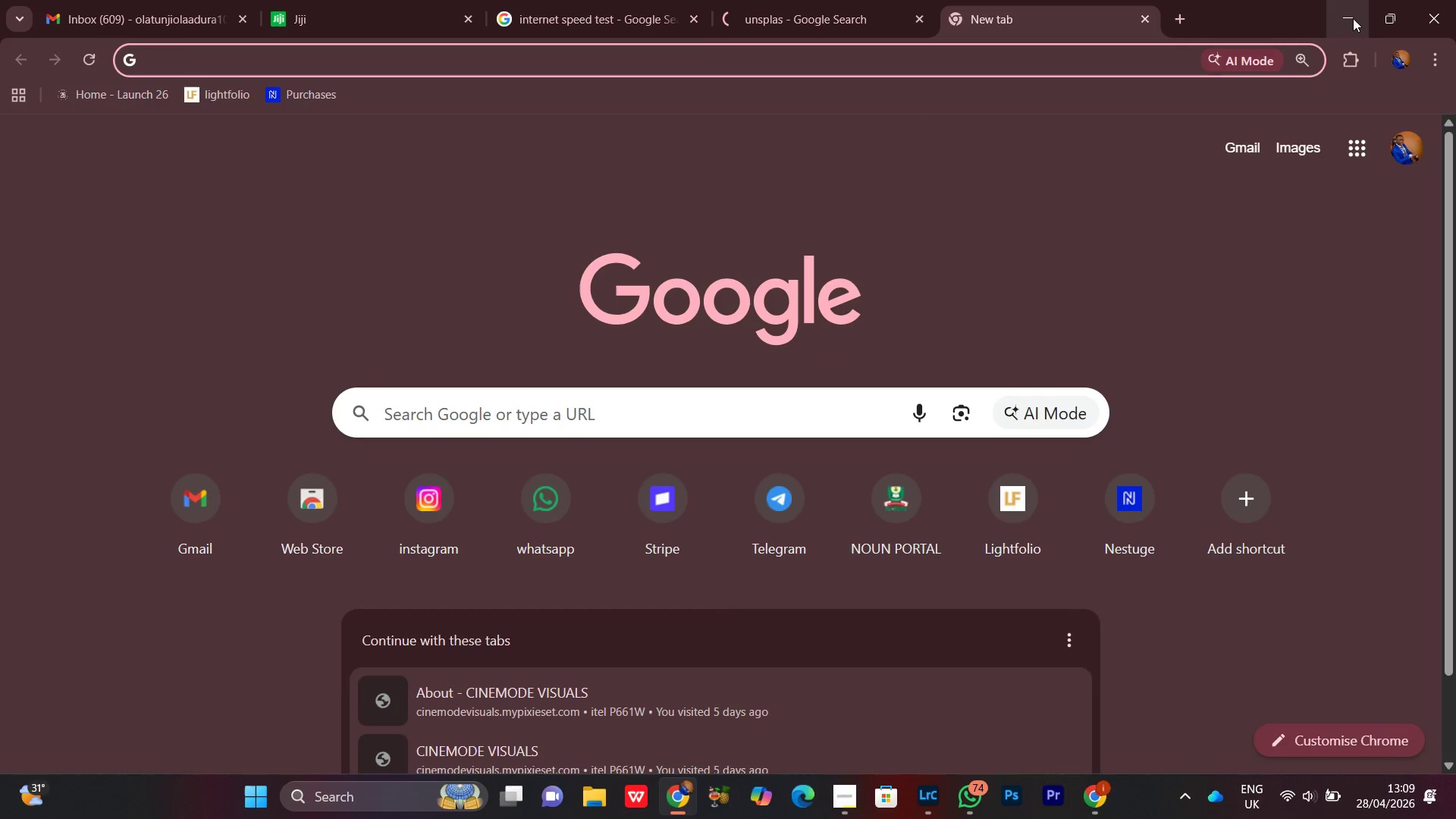 
left_click([1353, 18])